 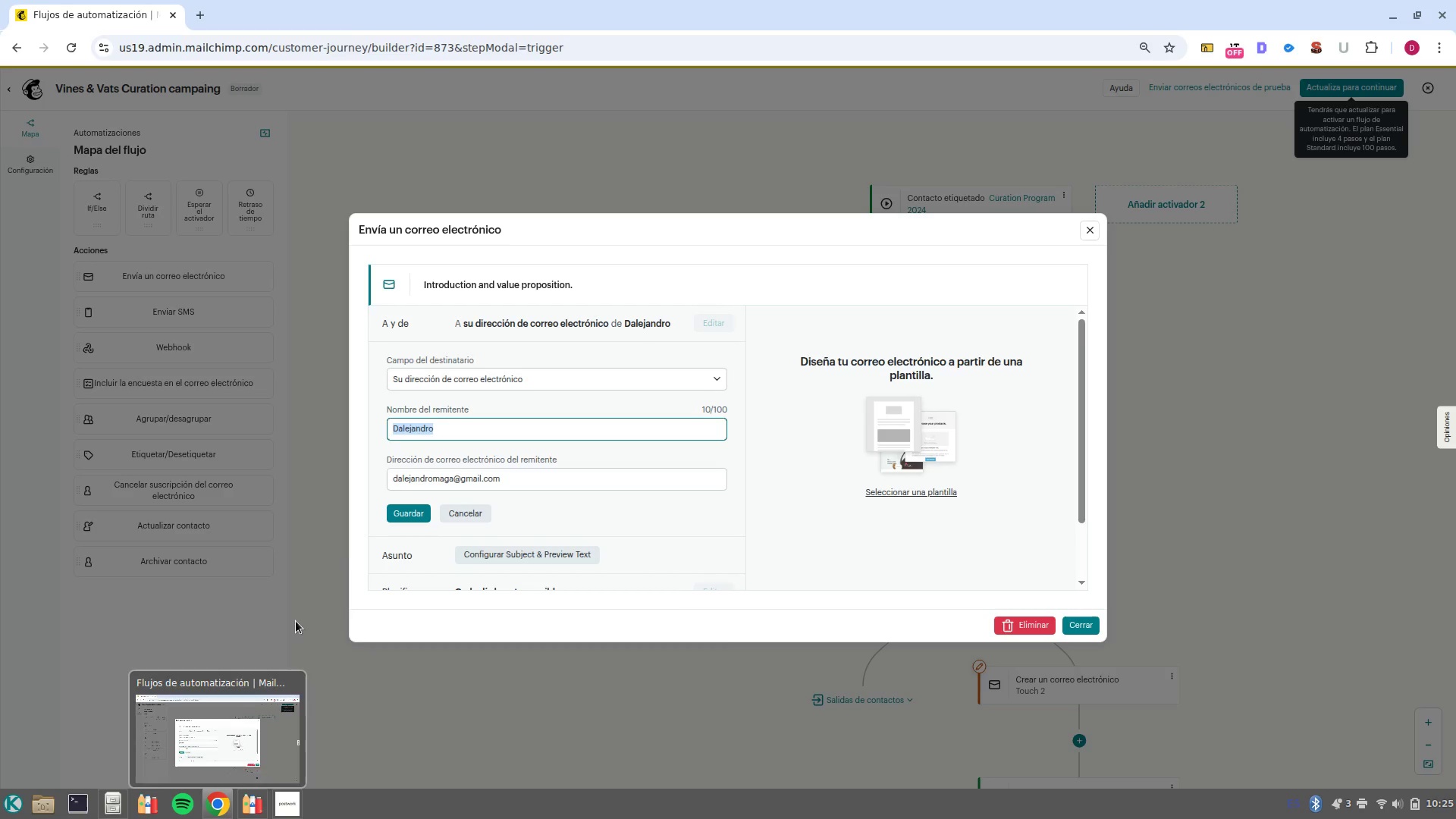 
key(Control+V)
 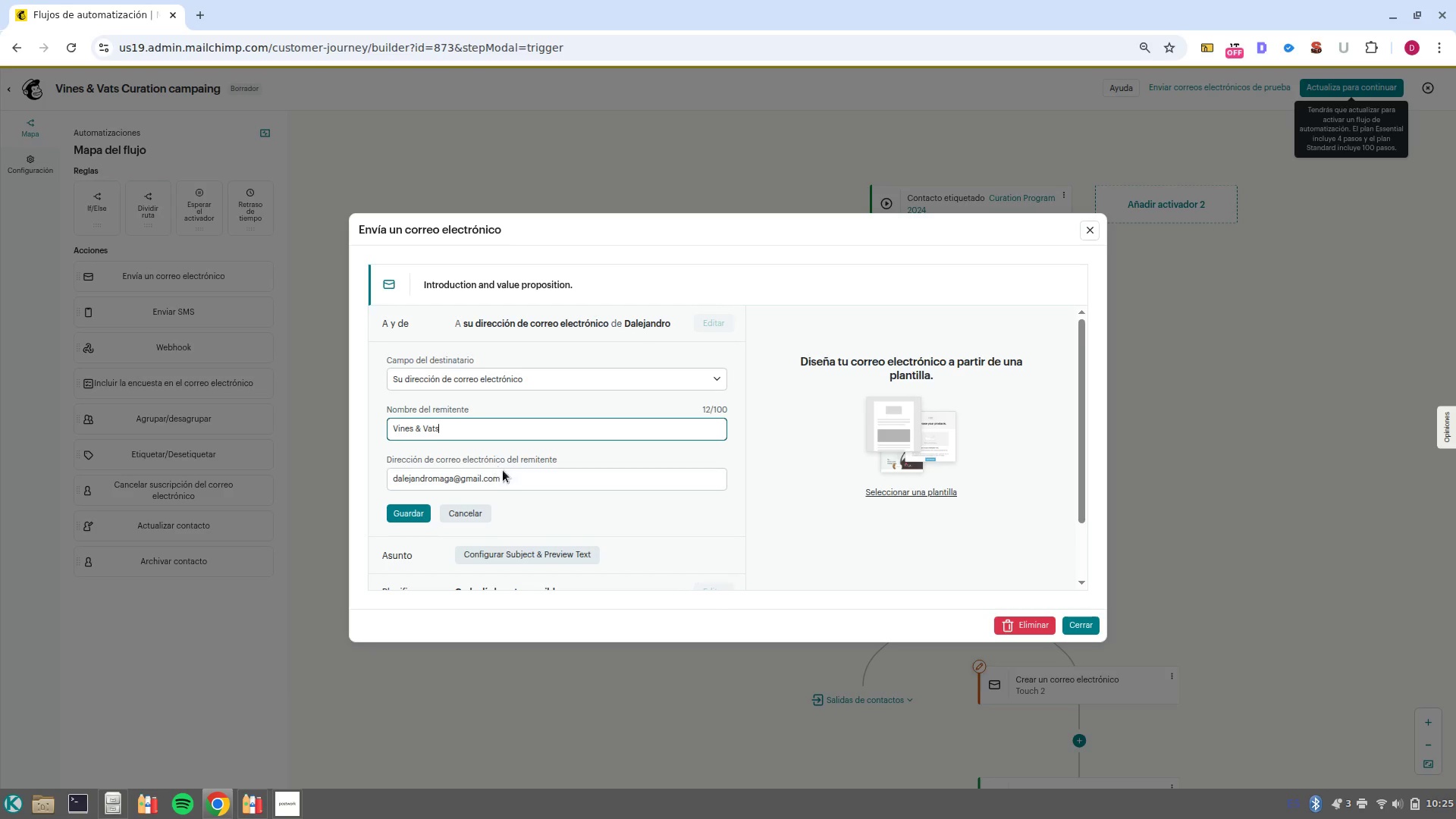 
left_click([511, 475])
 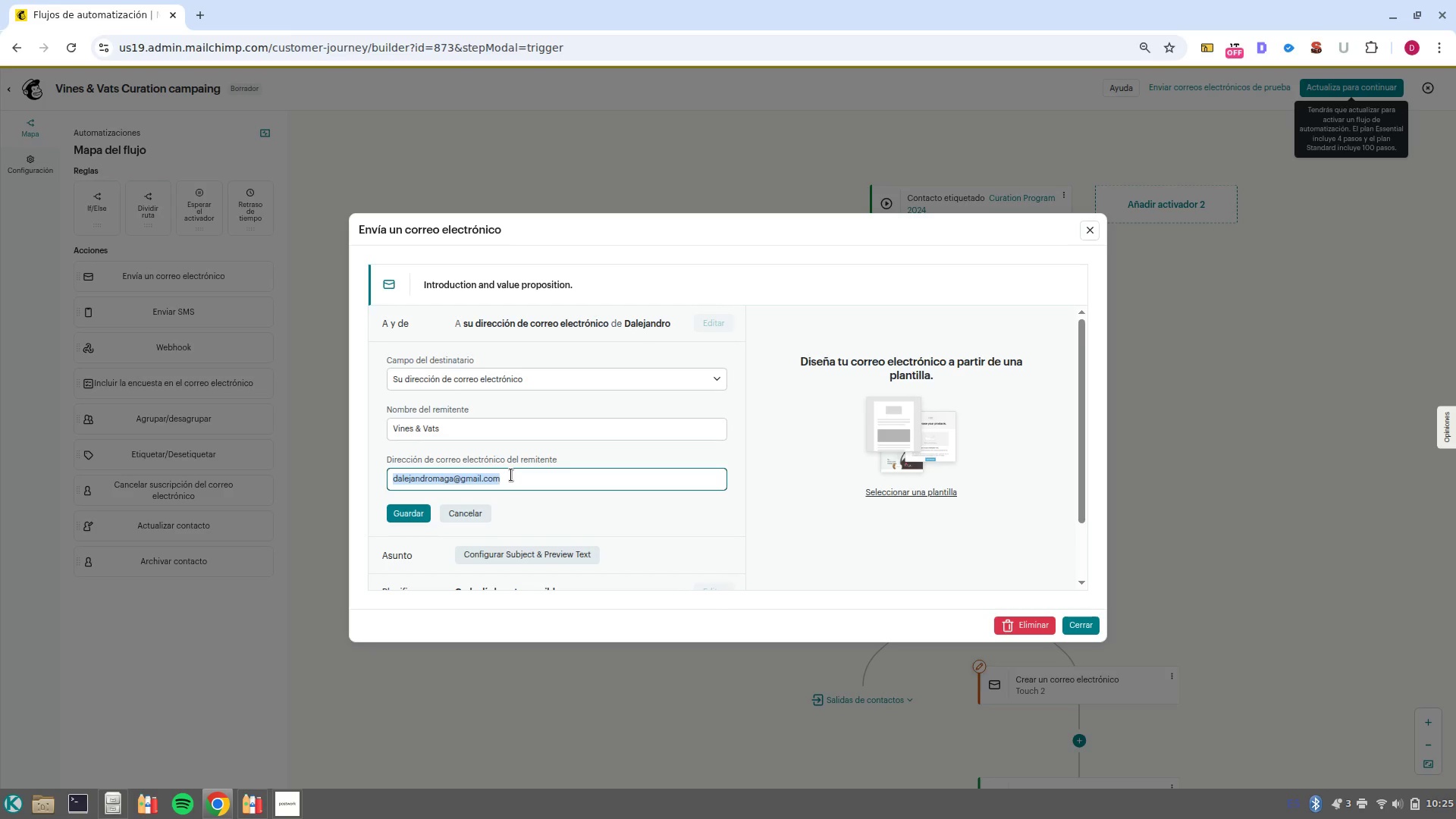 
double_click([511, 475])
 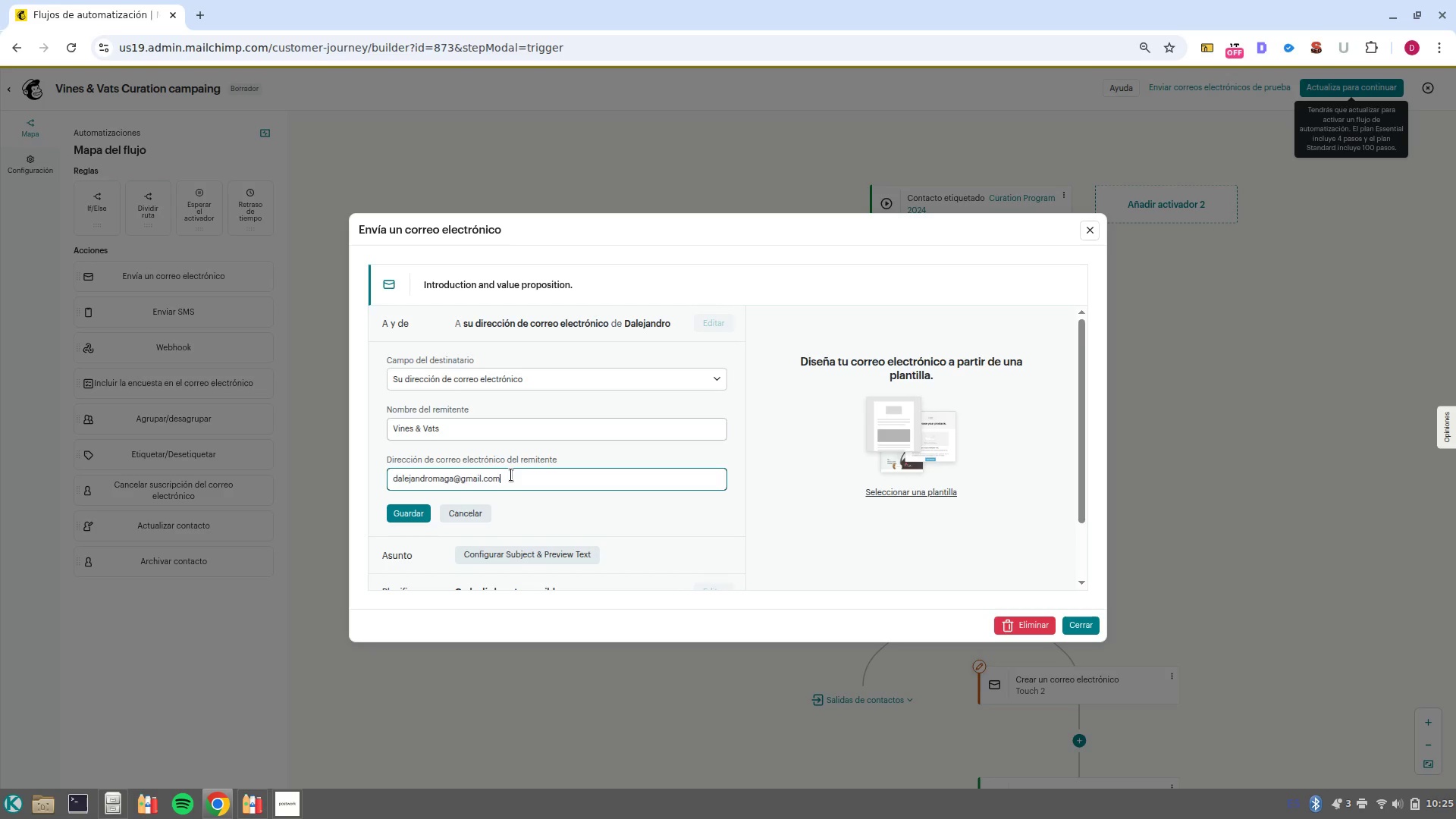 
triple_click([511, 475])
 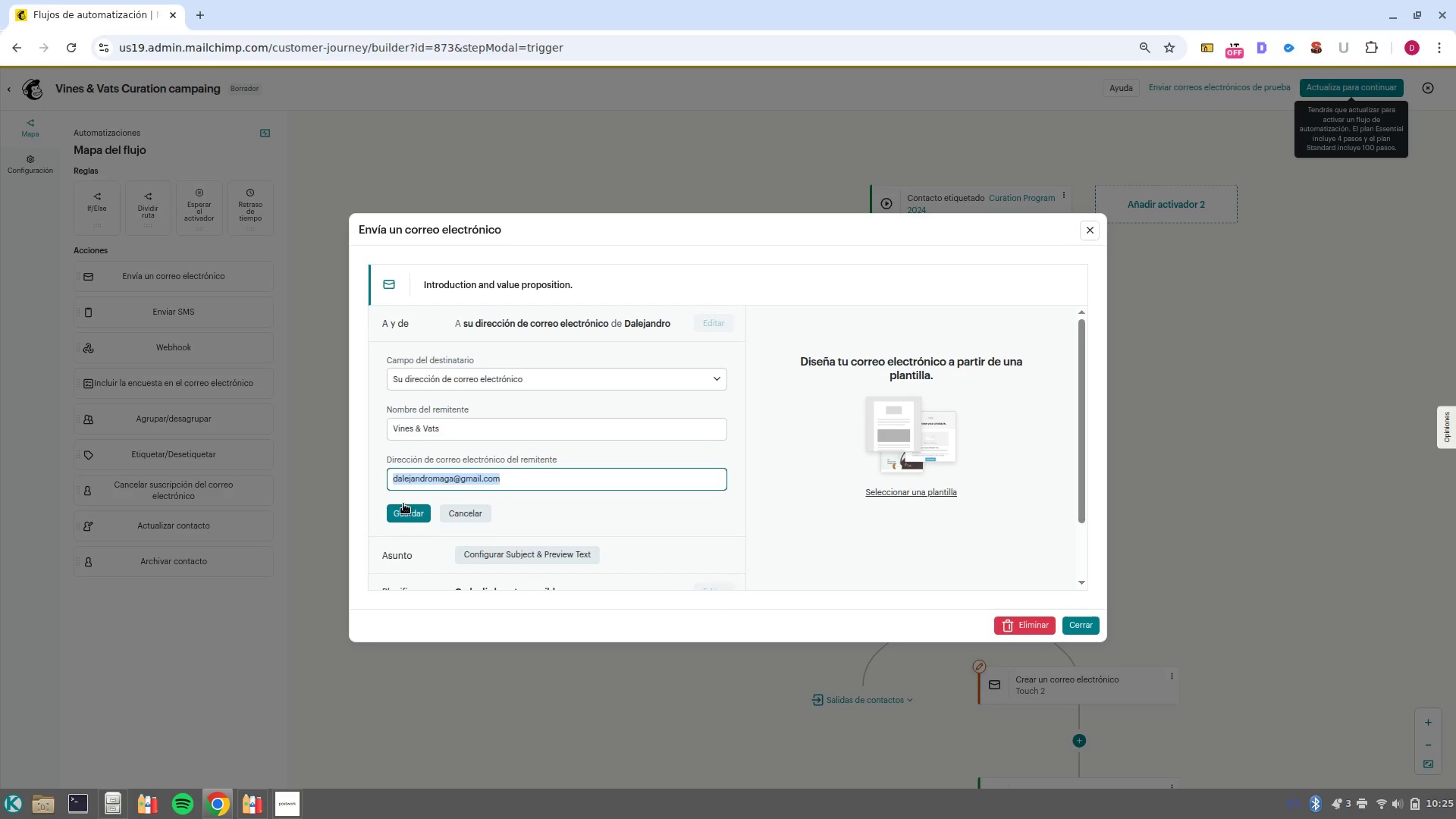 
left_click([396, 516])
 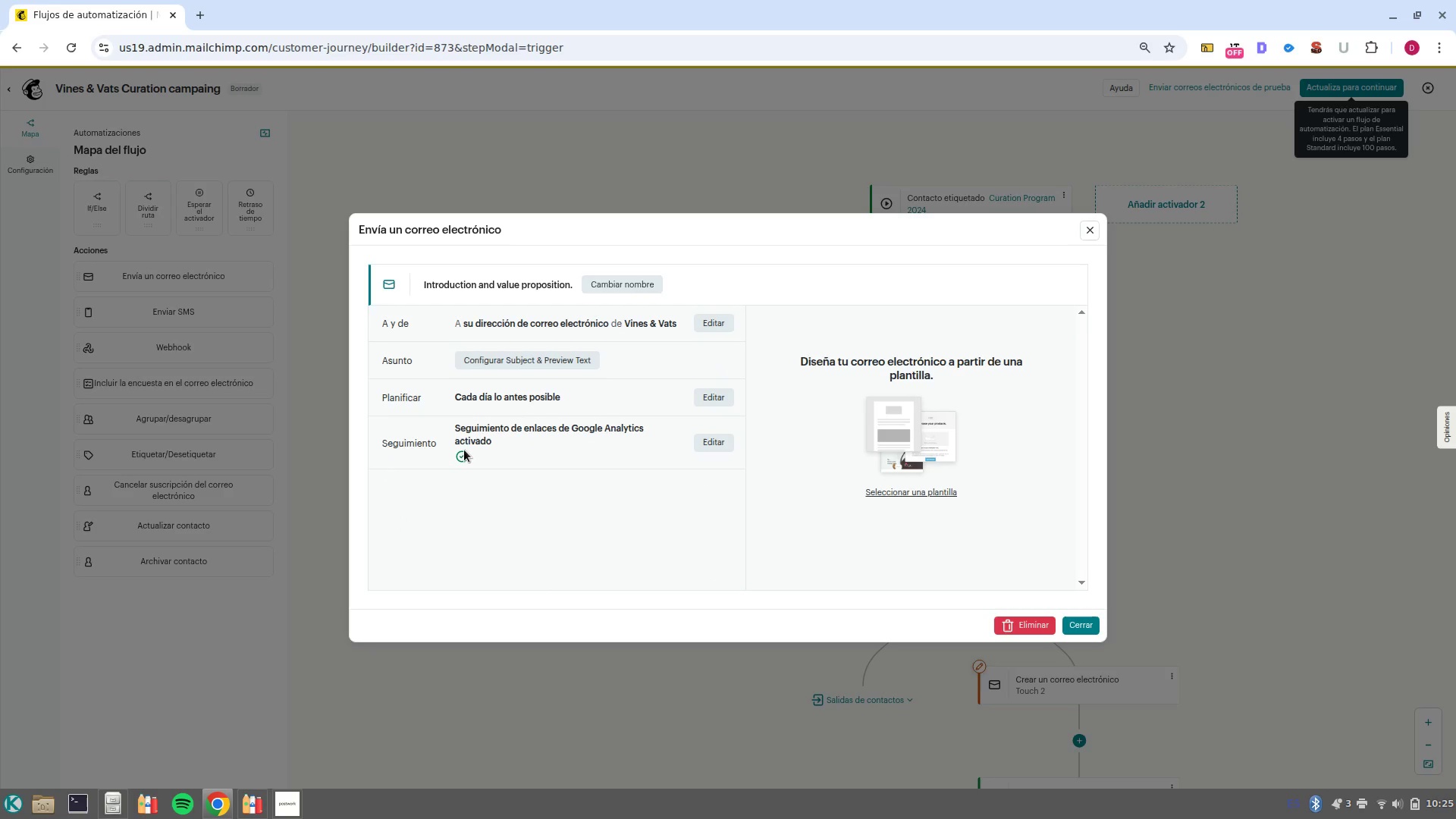 
left_click([522, 357])
 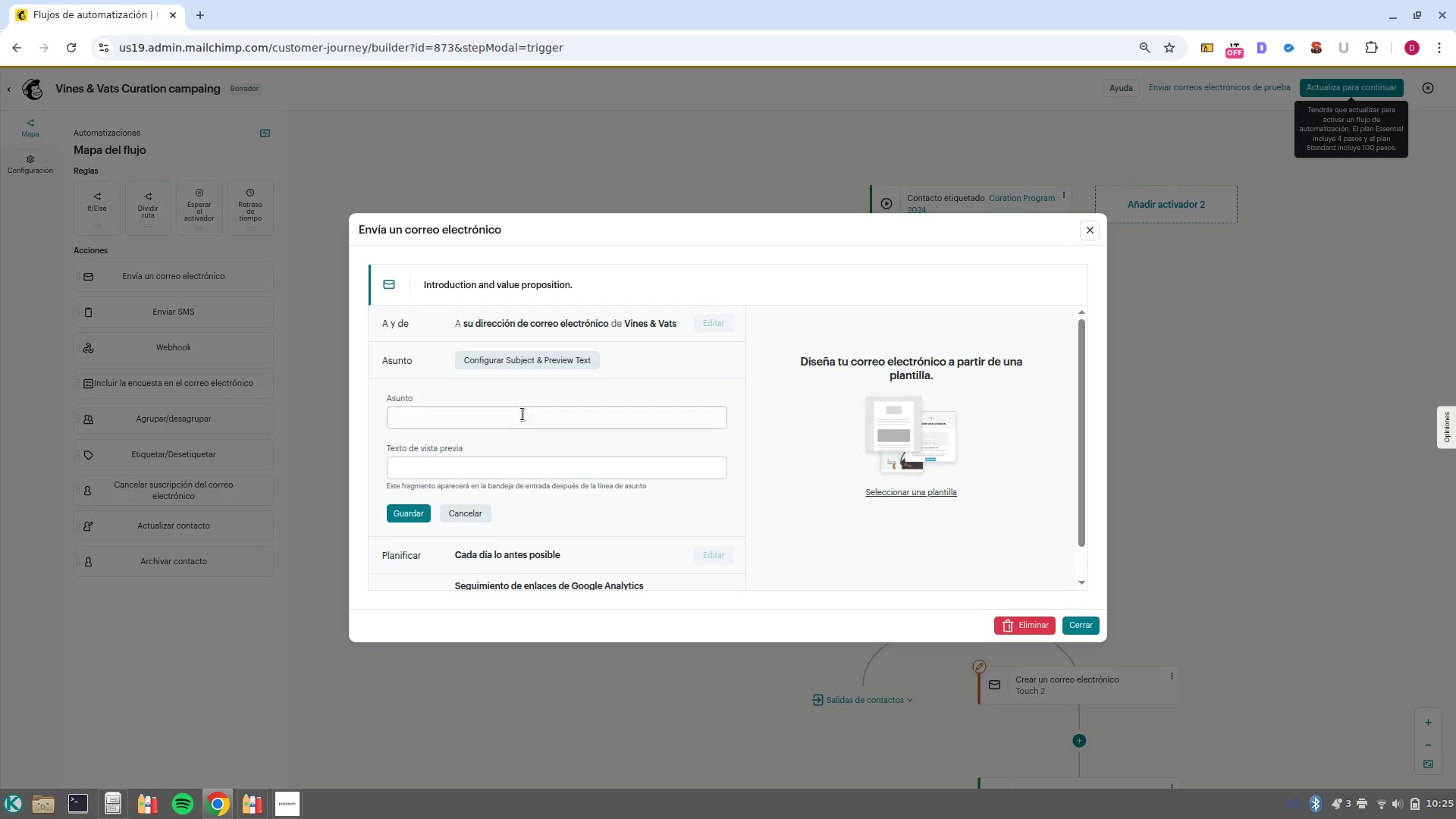 
left_click([526, 423])
 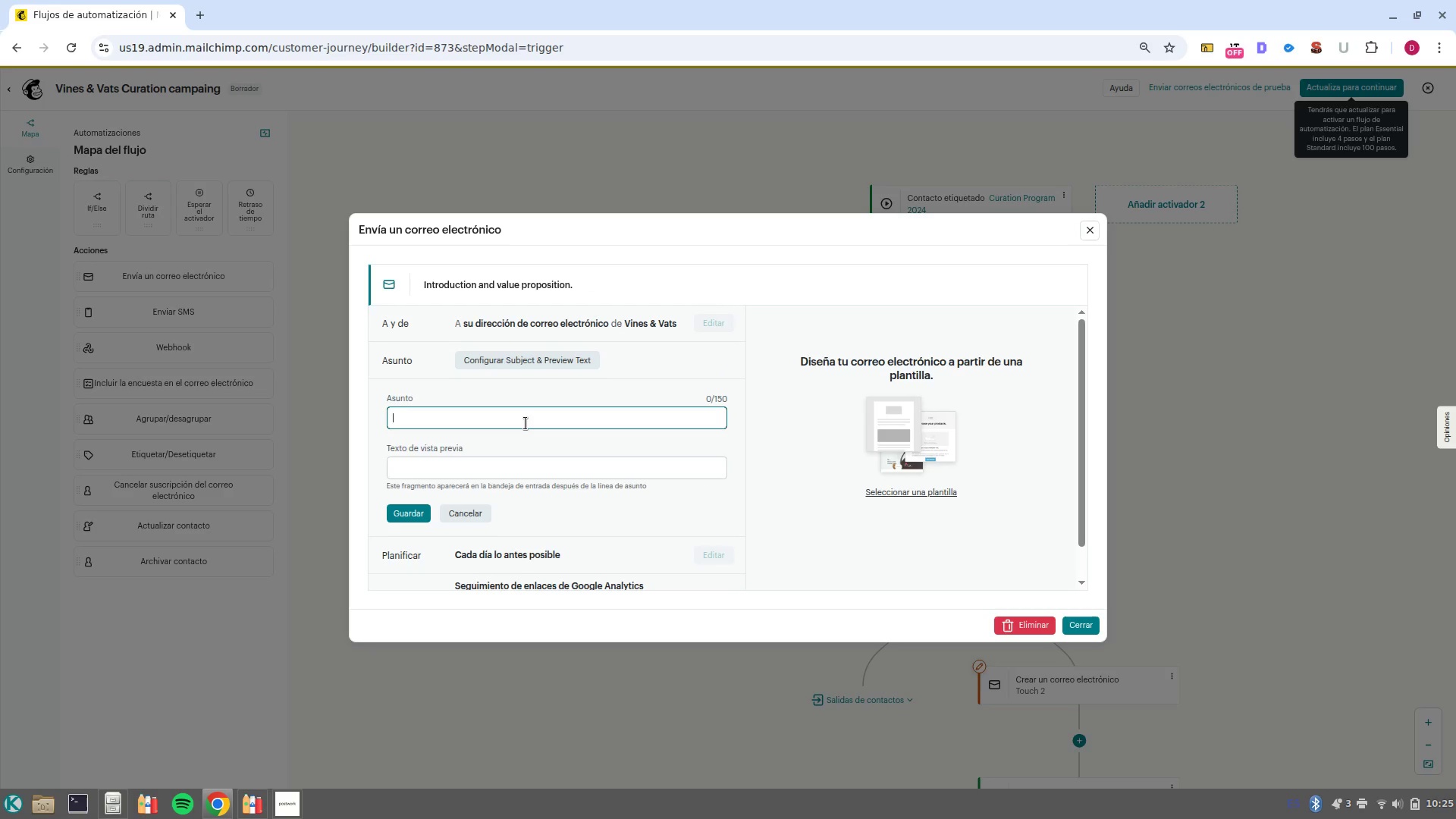 
type(Elevating the guest experience at }1COMPANY!)
key(Backspace)
type(1})
 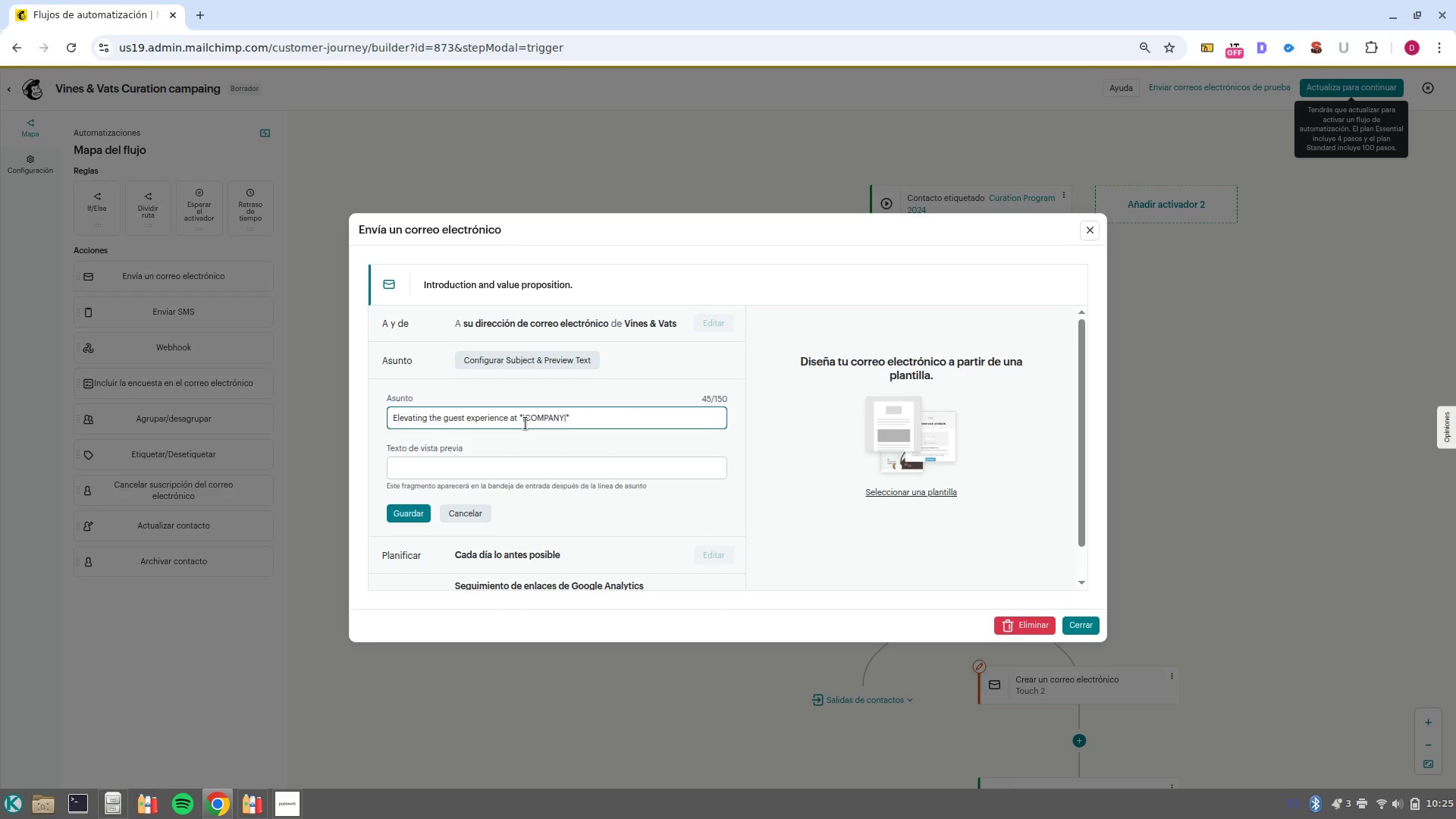 
hold_key(key=AltRight, duration=0.8)
 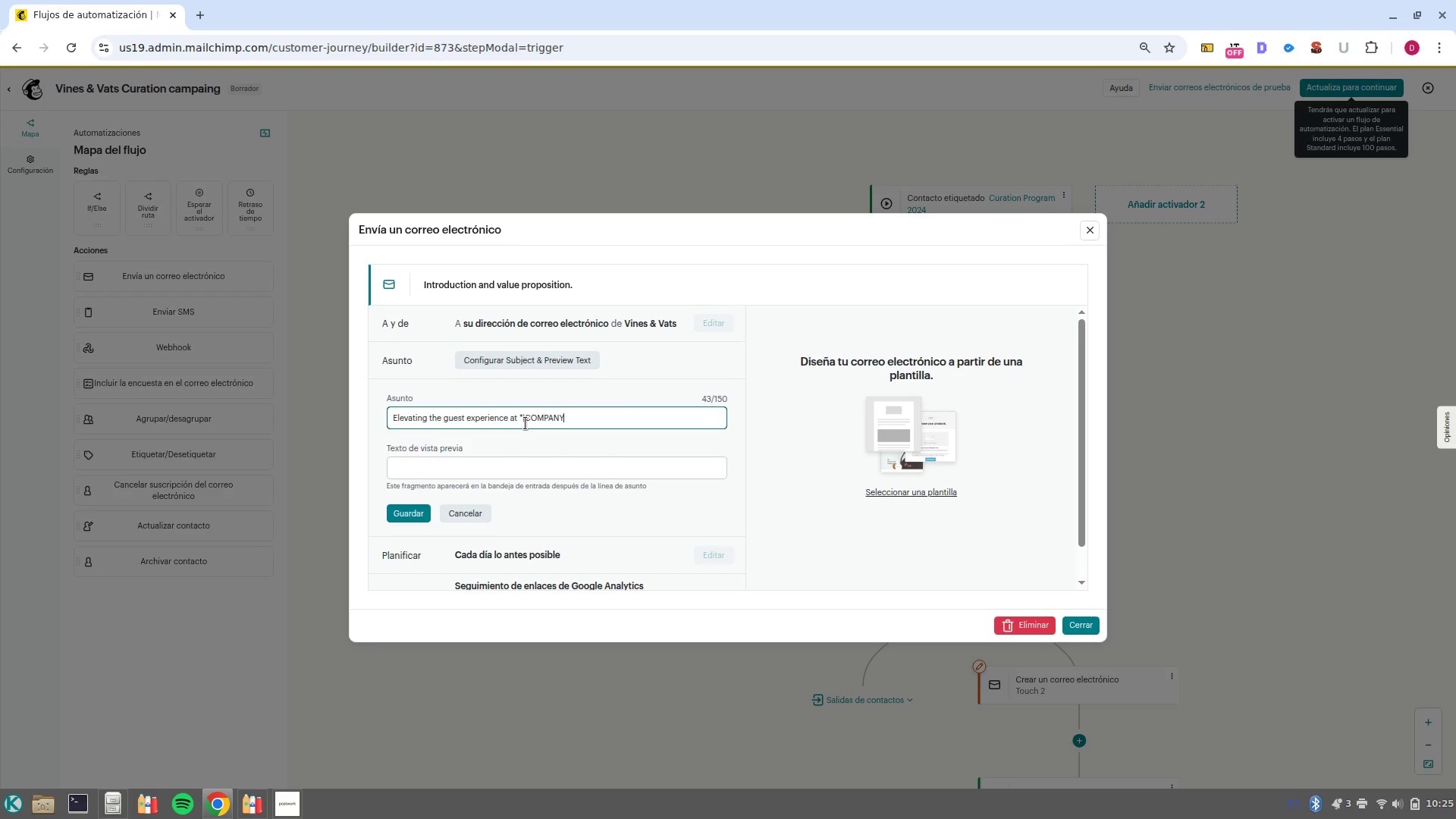 
hold_key(key=AltRight, duration=0.54)
 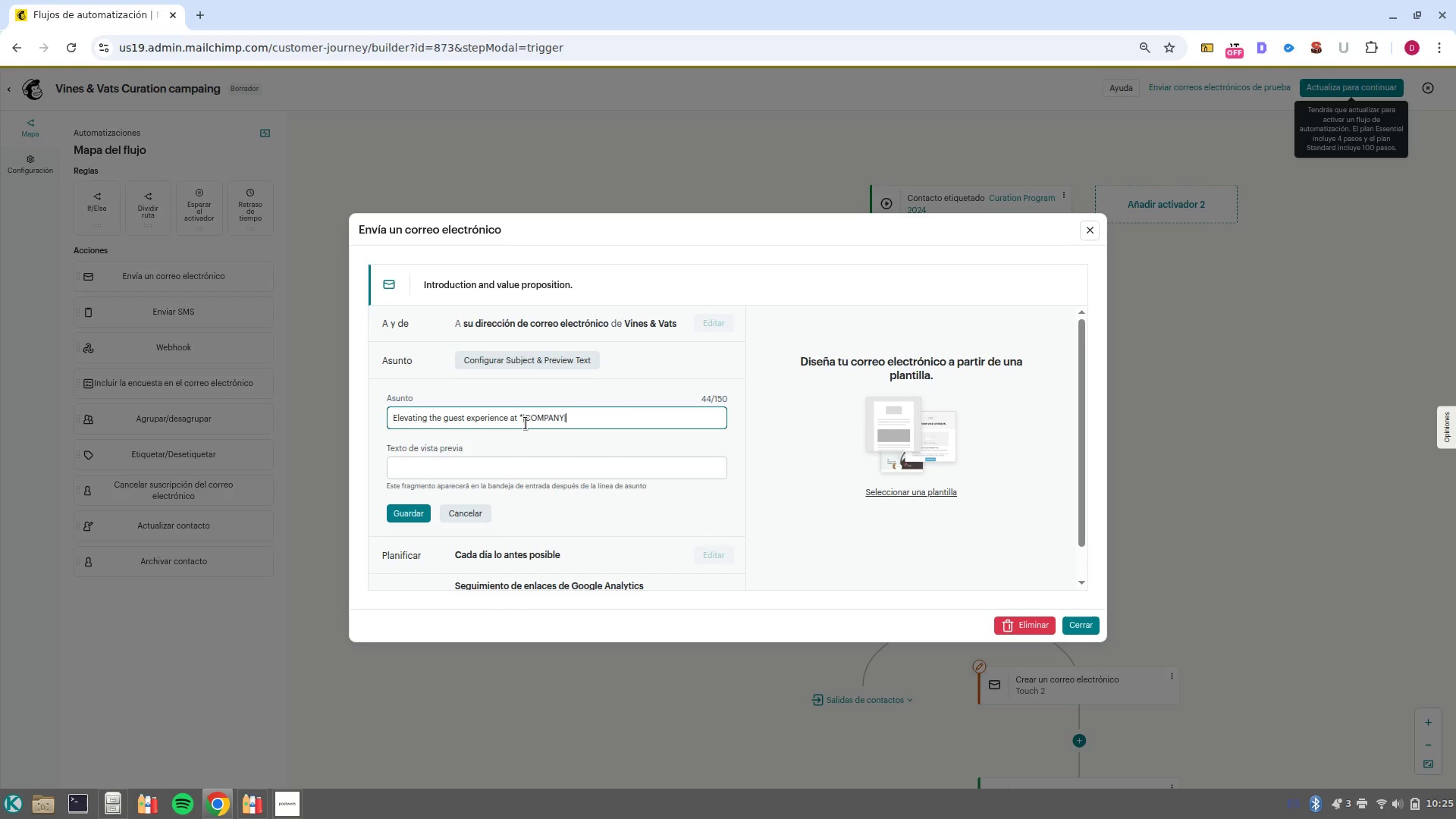 
left_click([1431, 809])
 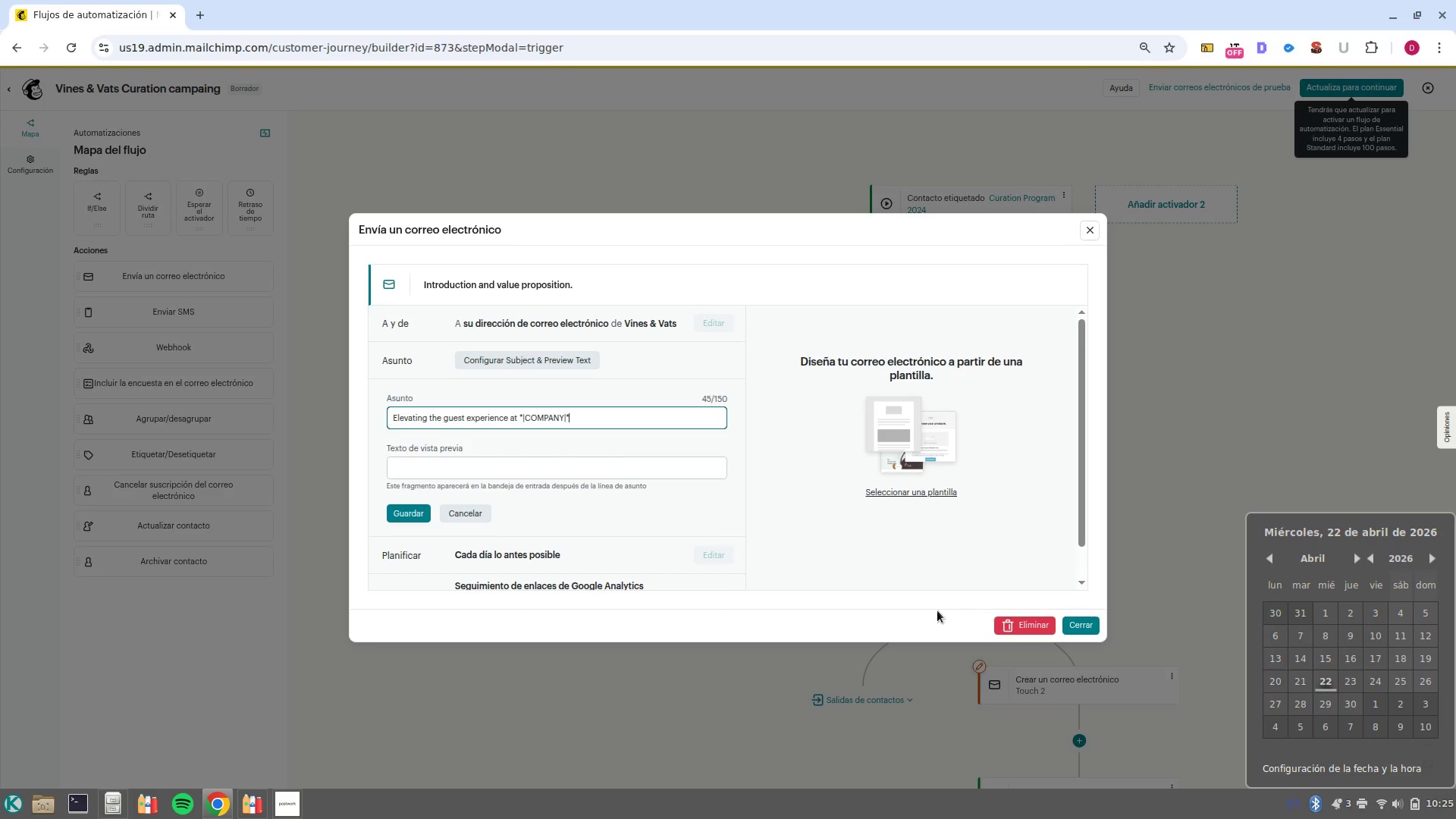 
left_click([607, 463])
 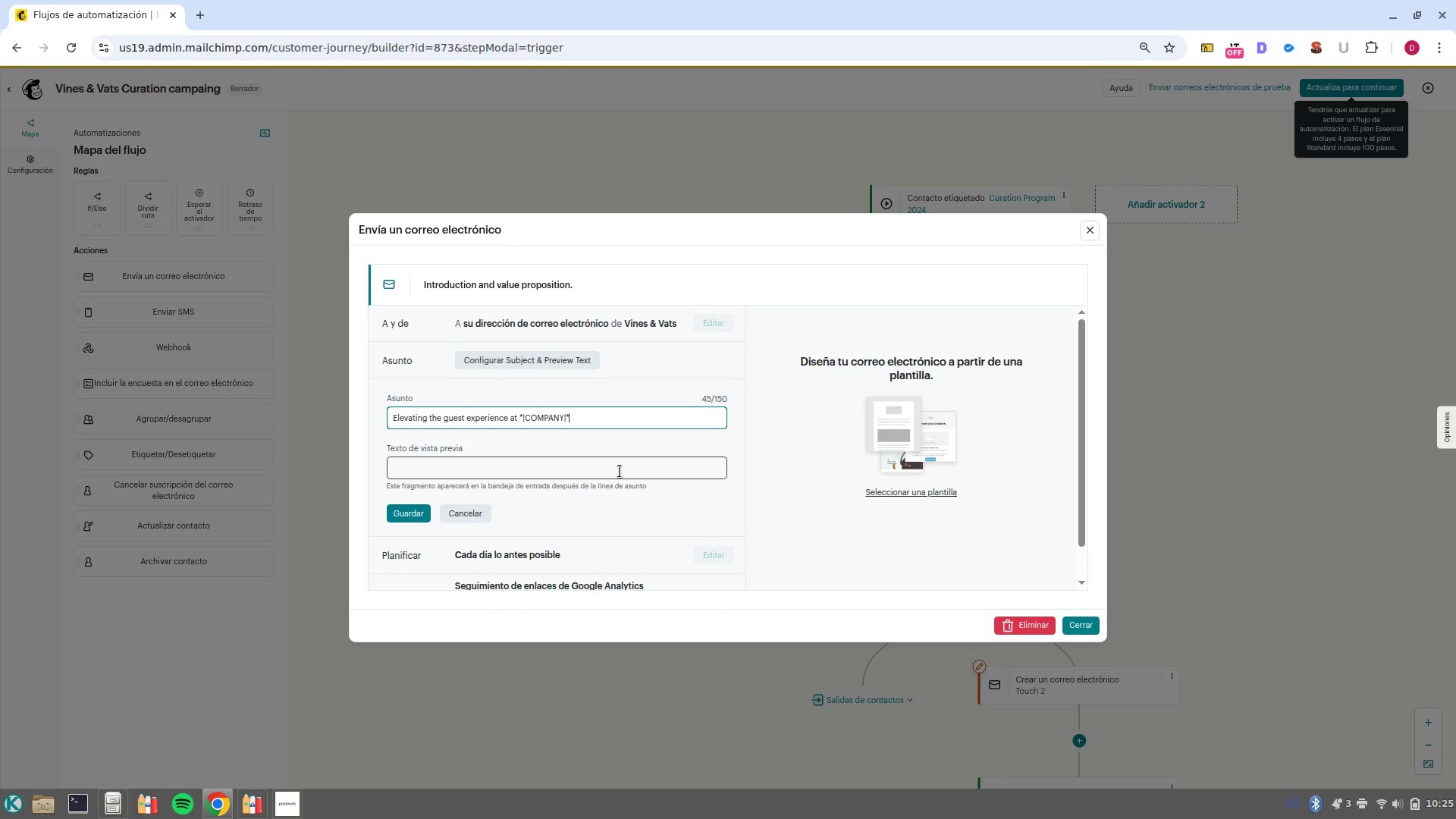 
left_click([620, 471])
 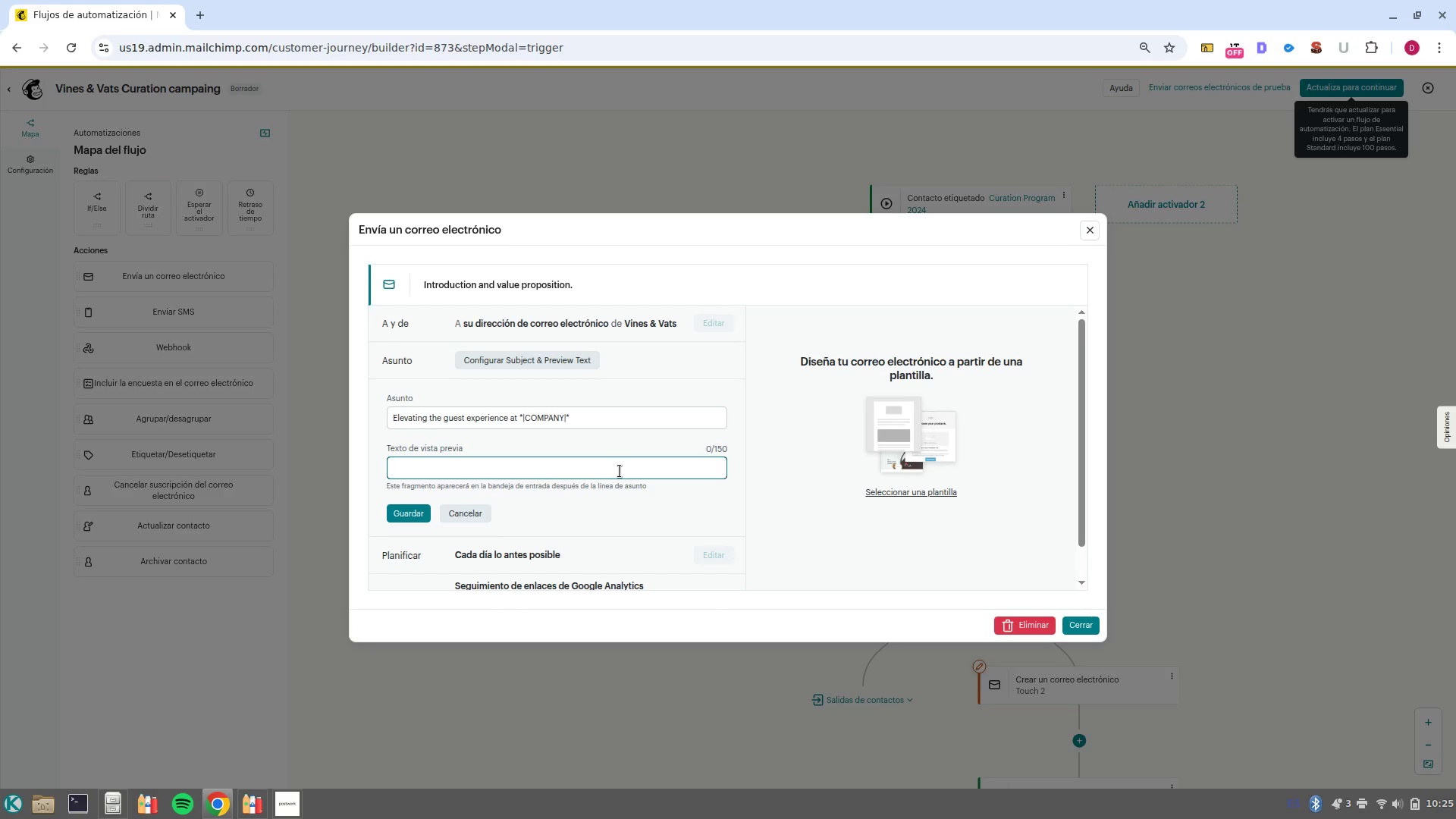 
type(An exclusive curation program for artisan)
key(Backspace)
 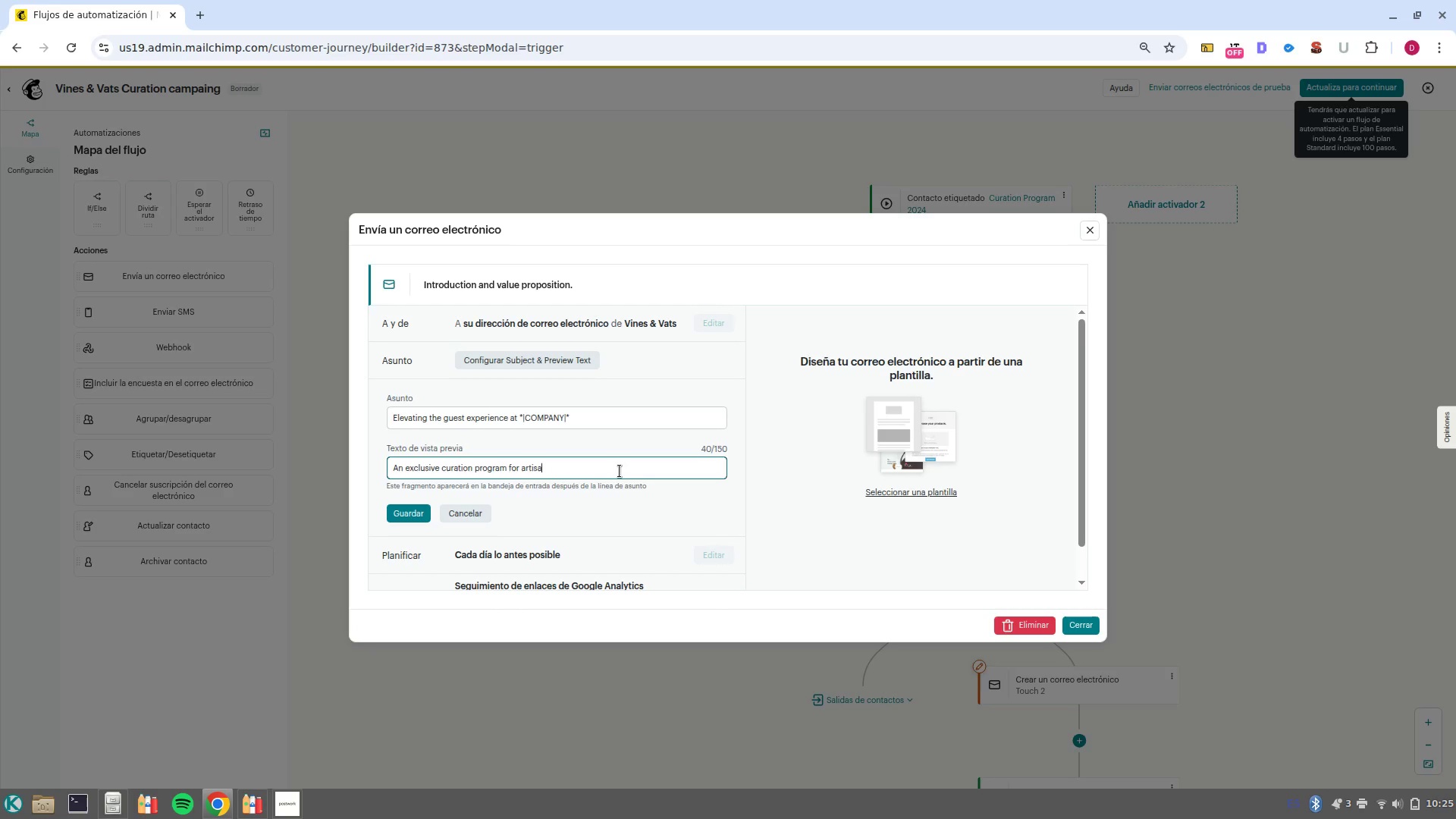 
type(nal cheese and wine)
 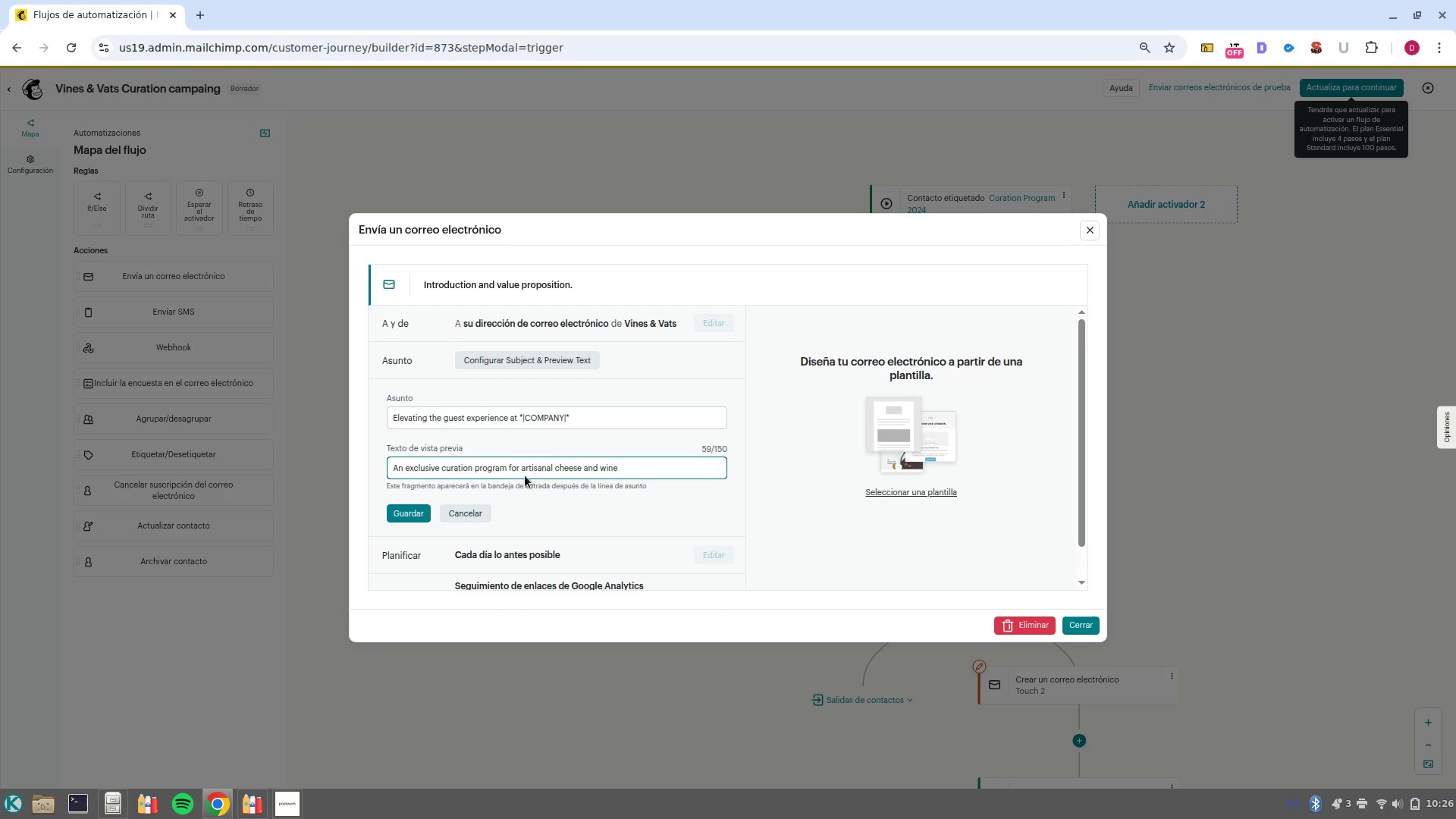 
left_click([411, 518])
 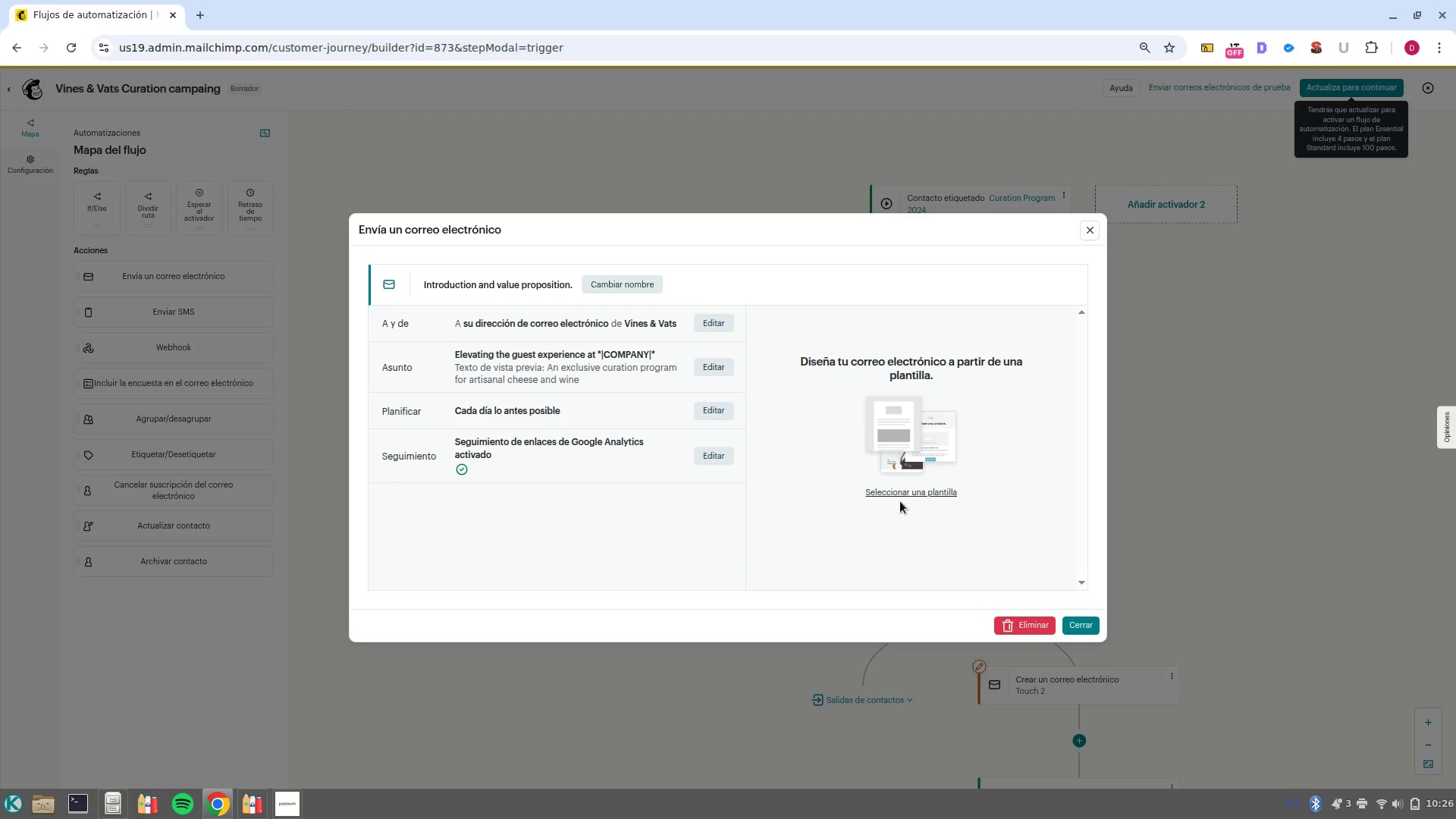 
left_click([908, 493])
 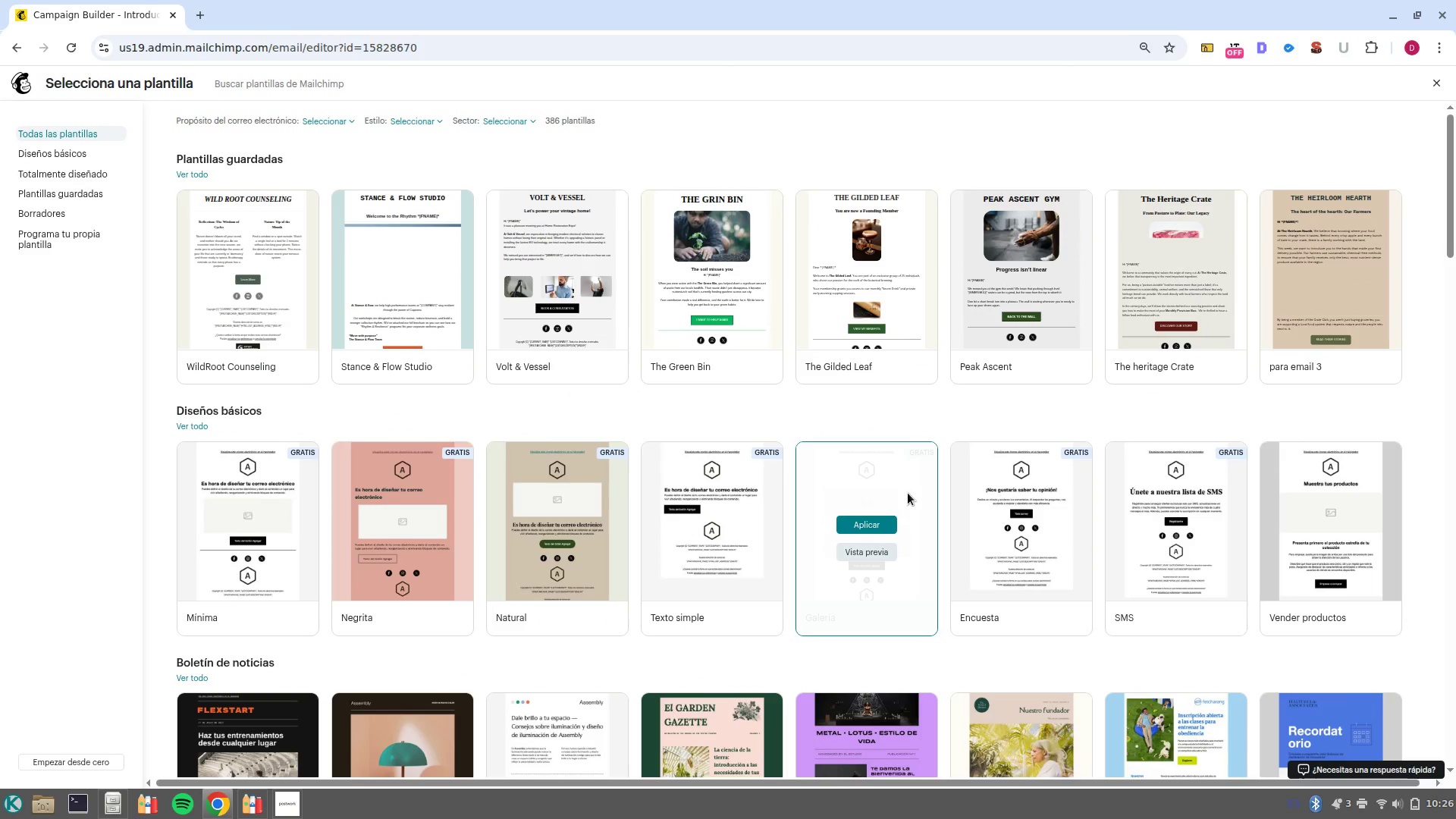 
wait(16.76)
 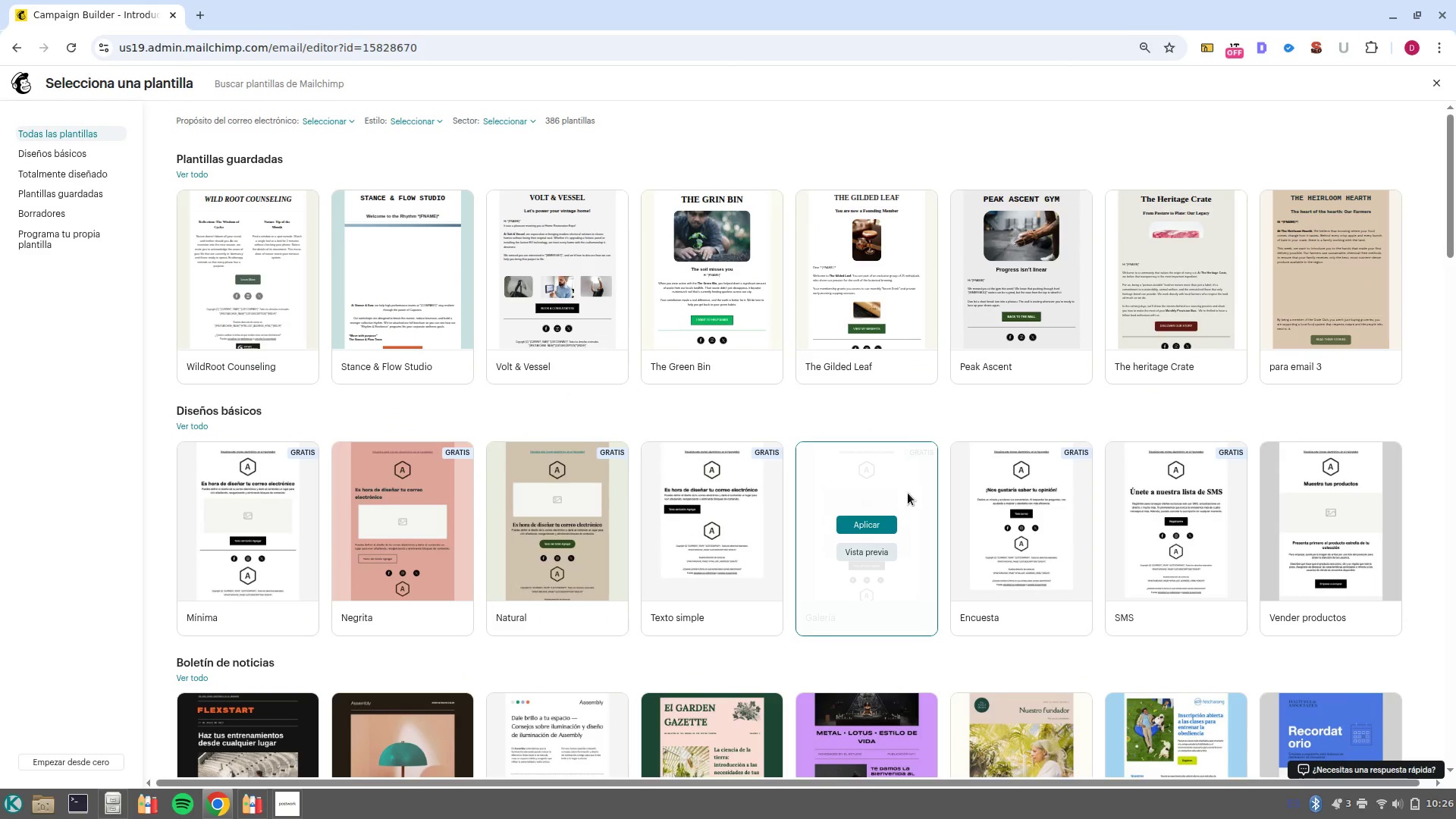 
left_click([248, 528])
 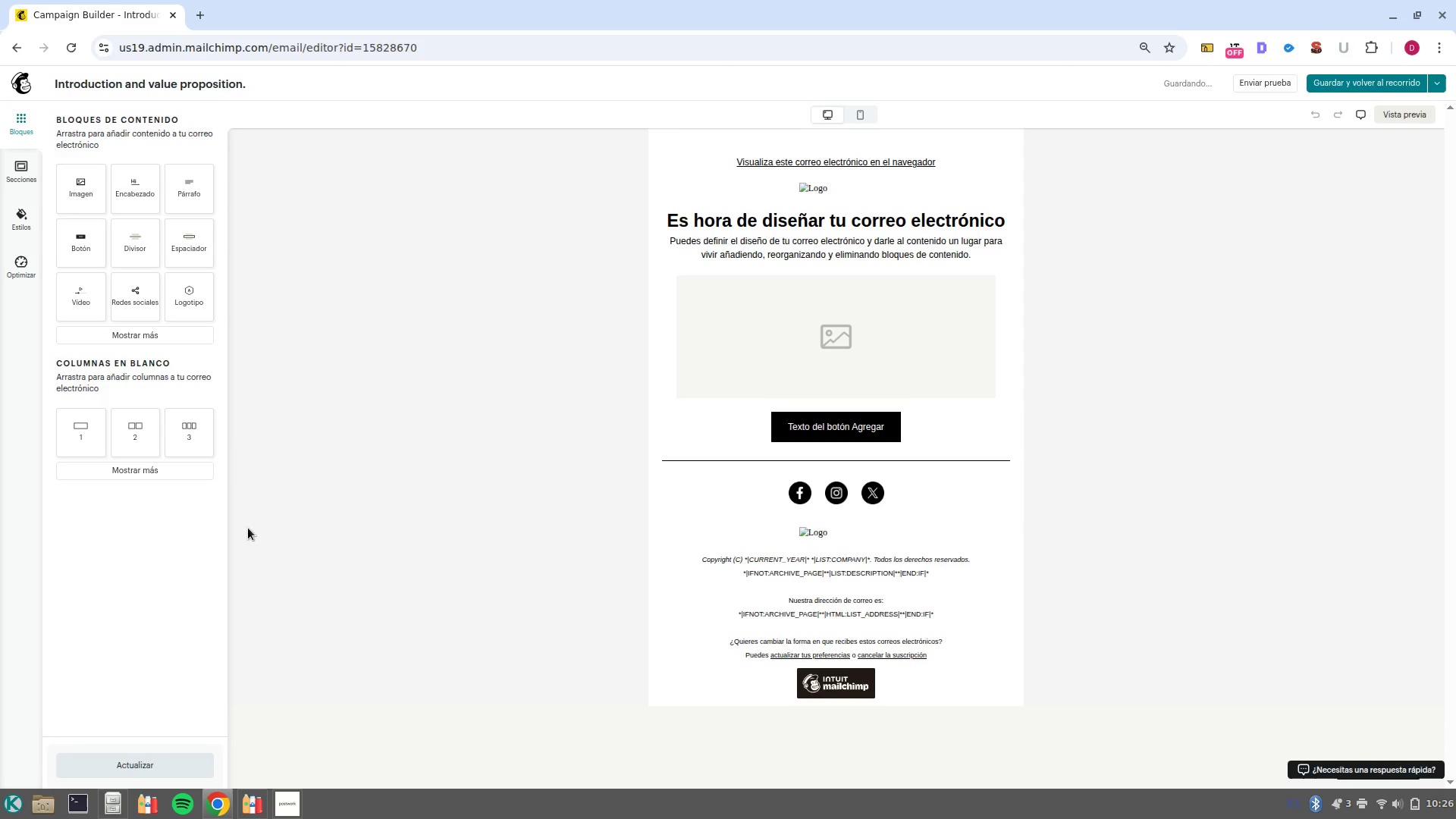 
left_click([820, 183])
 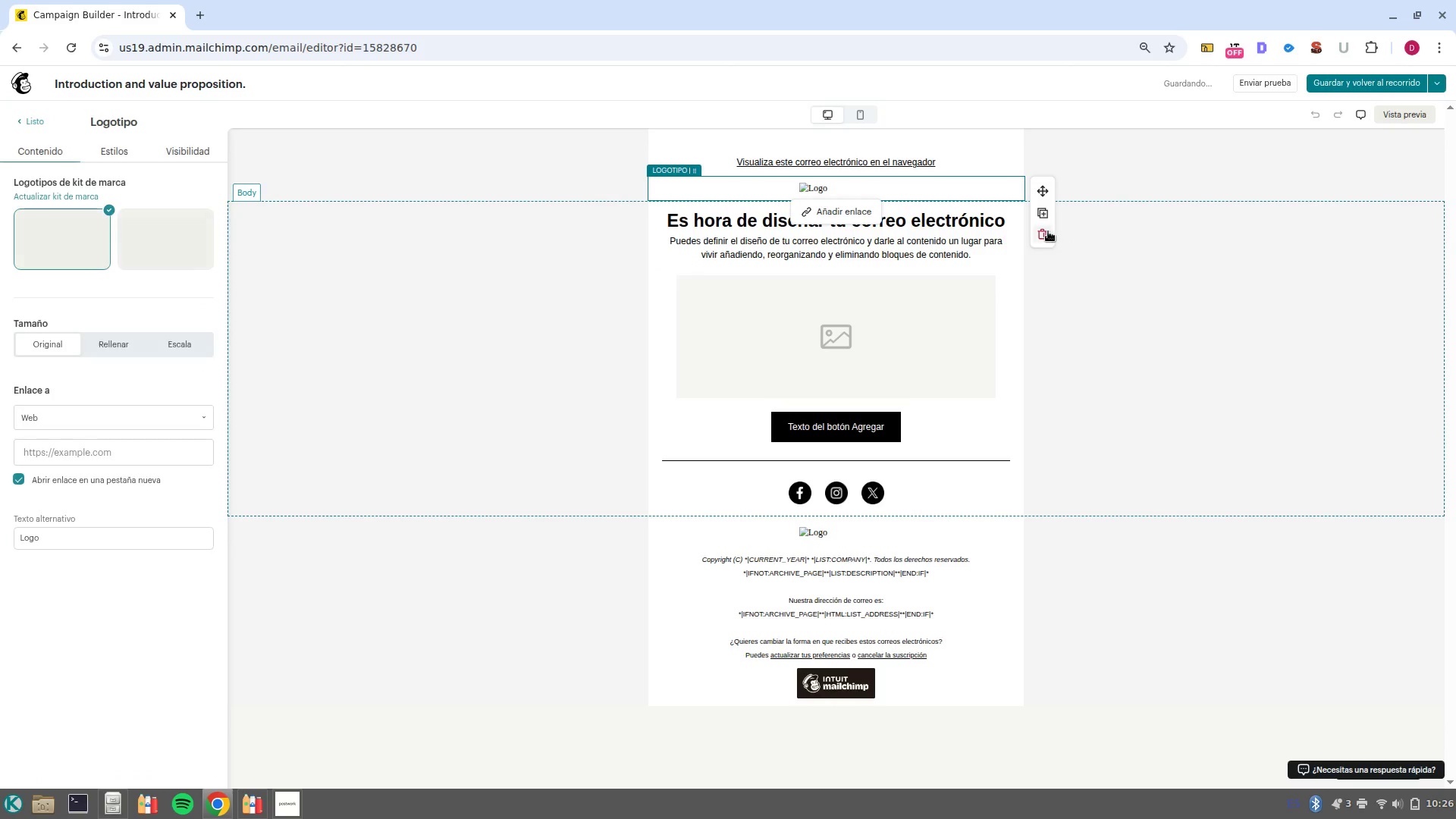 
left_click([1046, 242])
 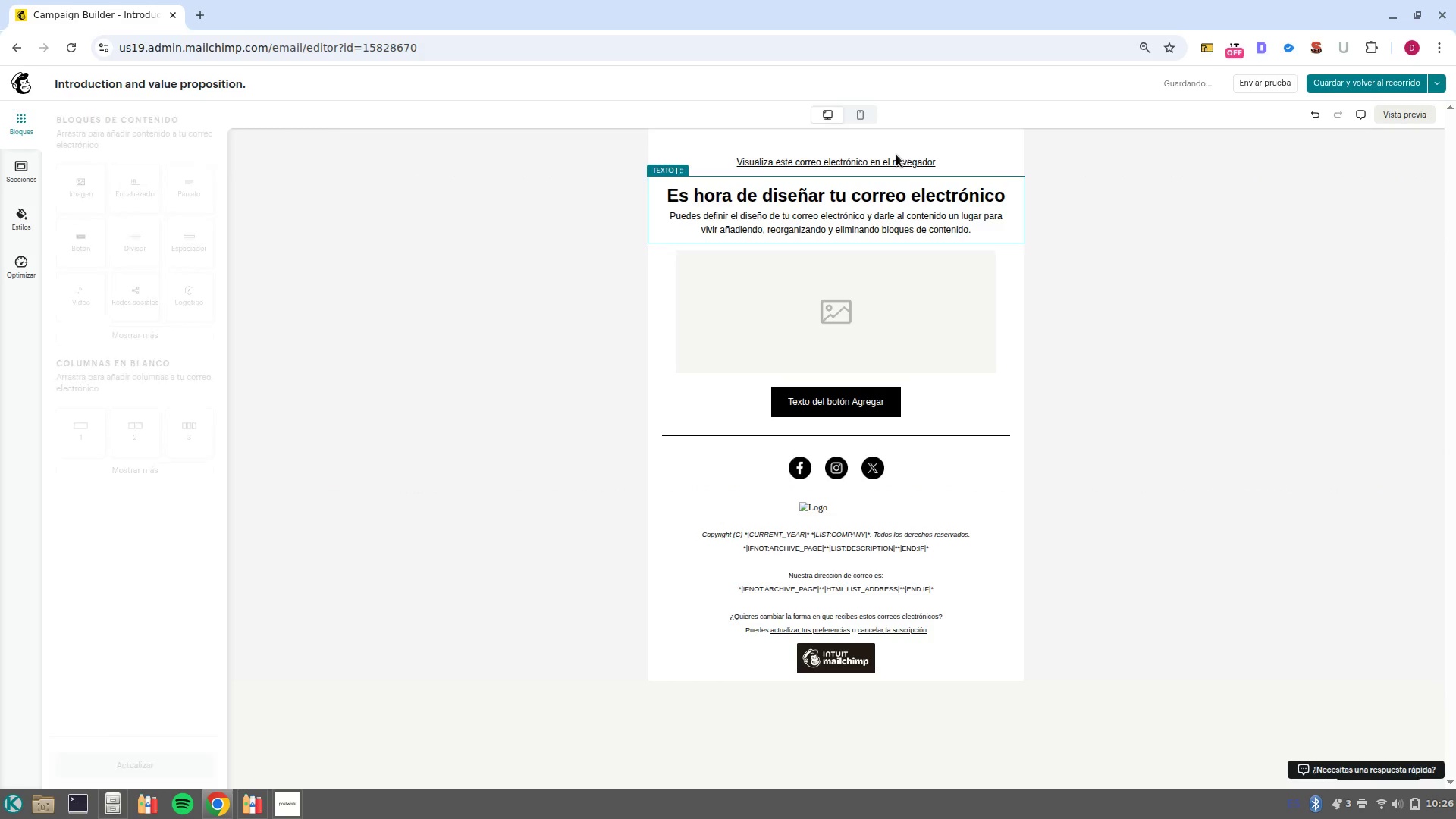 
left_click([896, 155])
 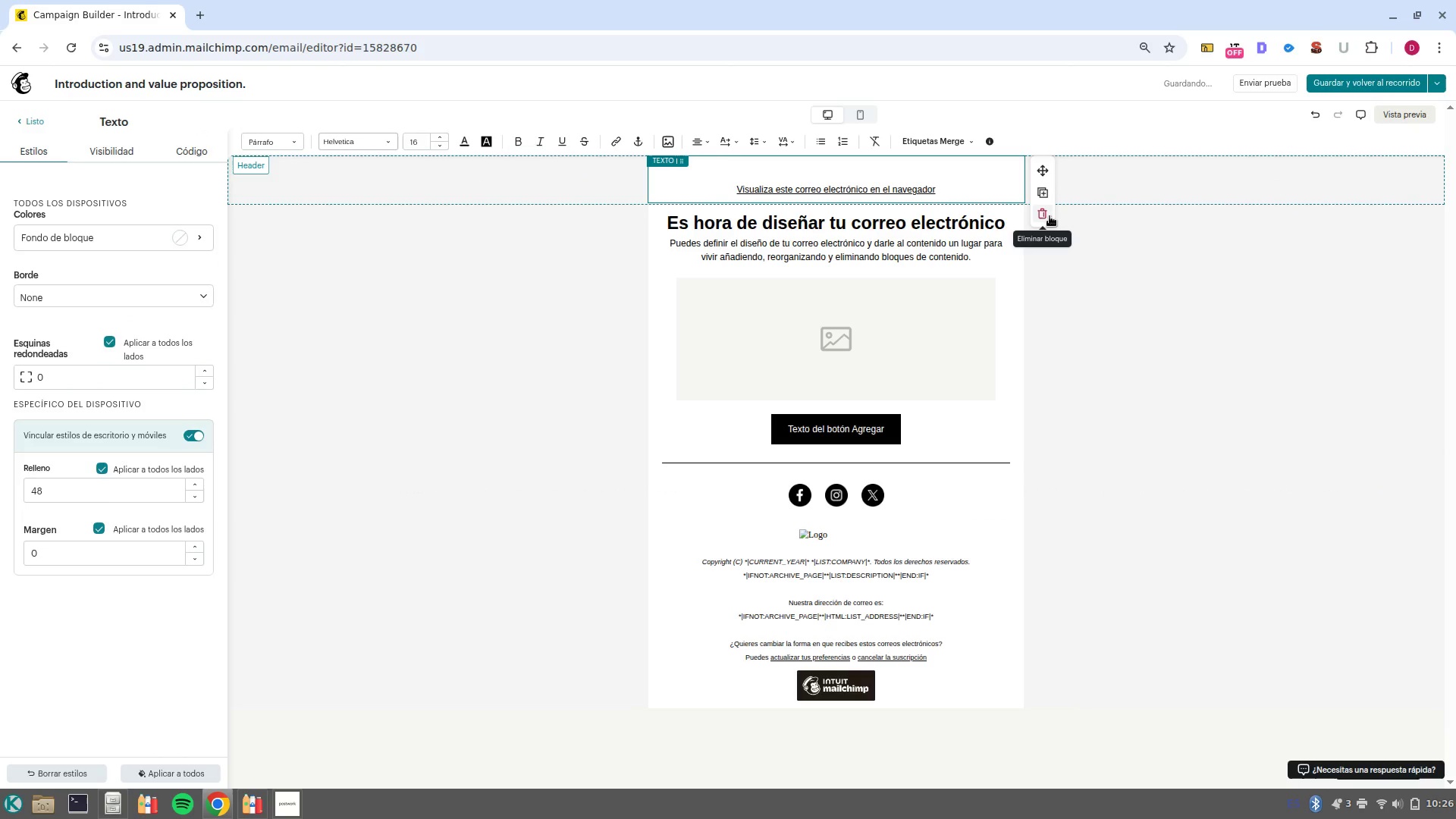 
left_click([1050, 216])
 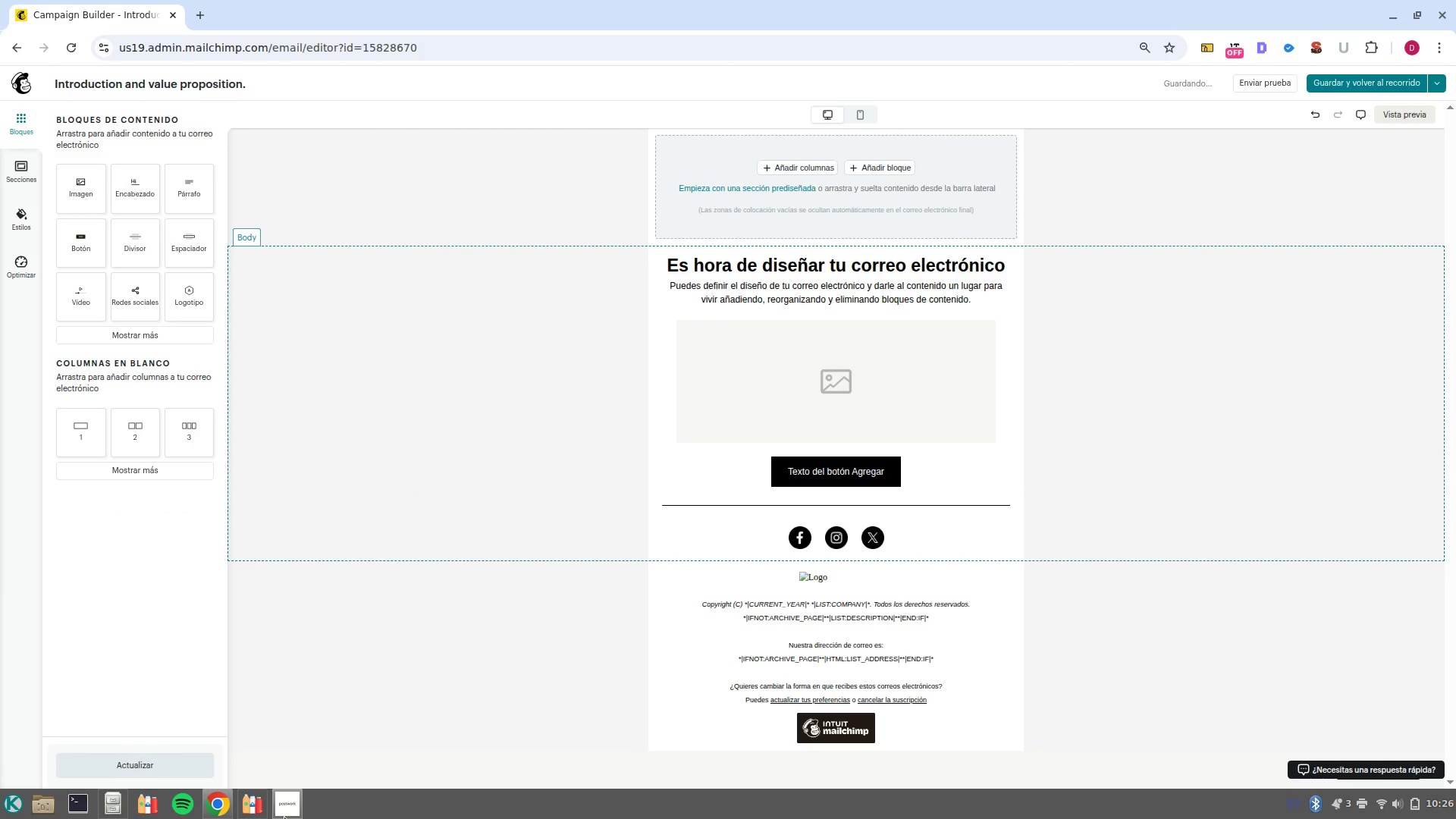 
left_click([287, 741])